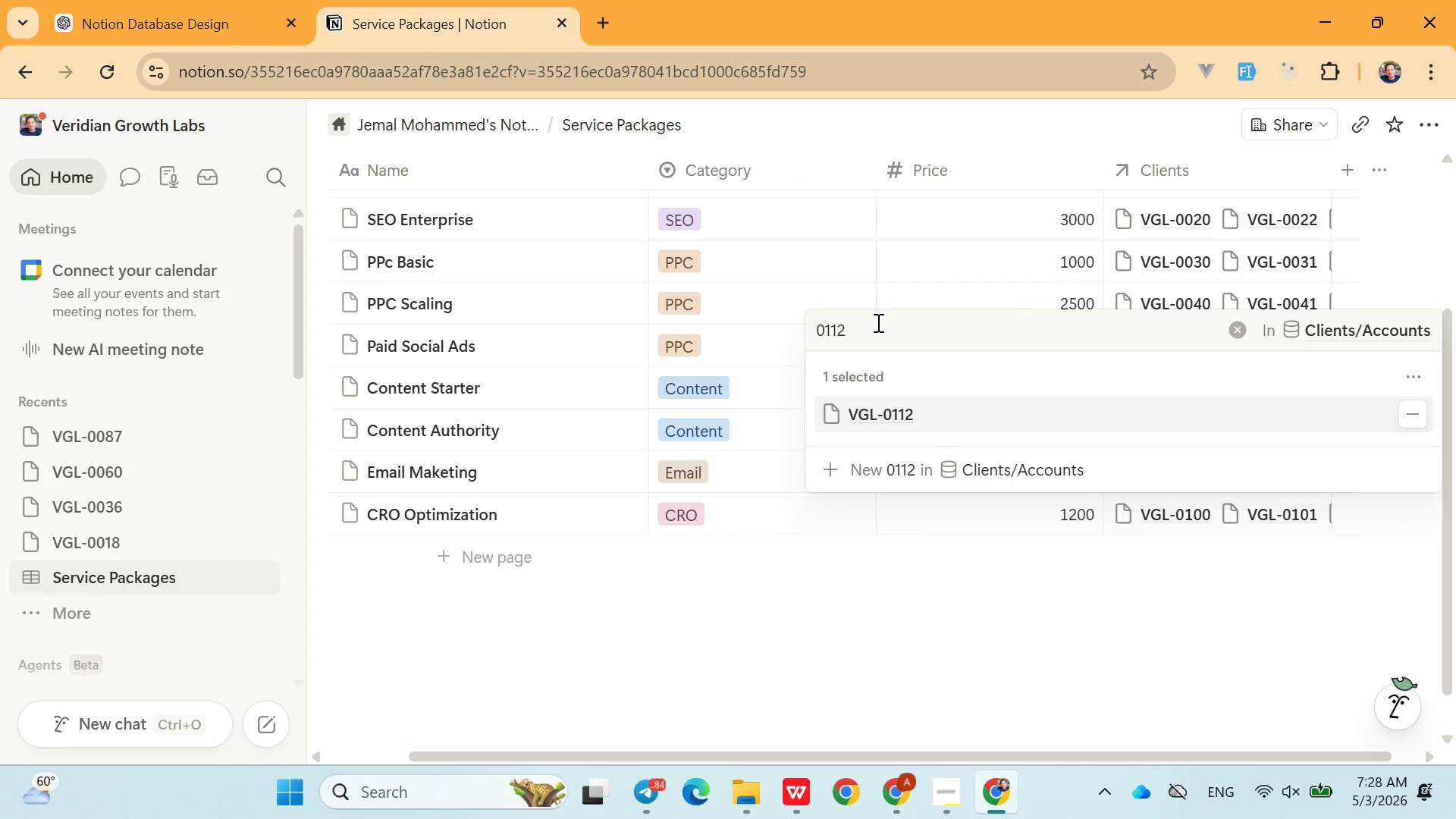 
left_click([877, 322])
 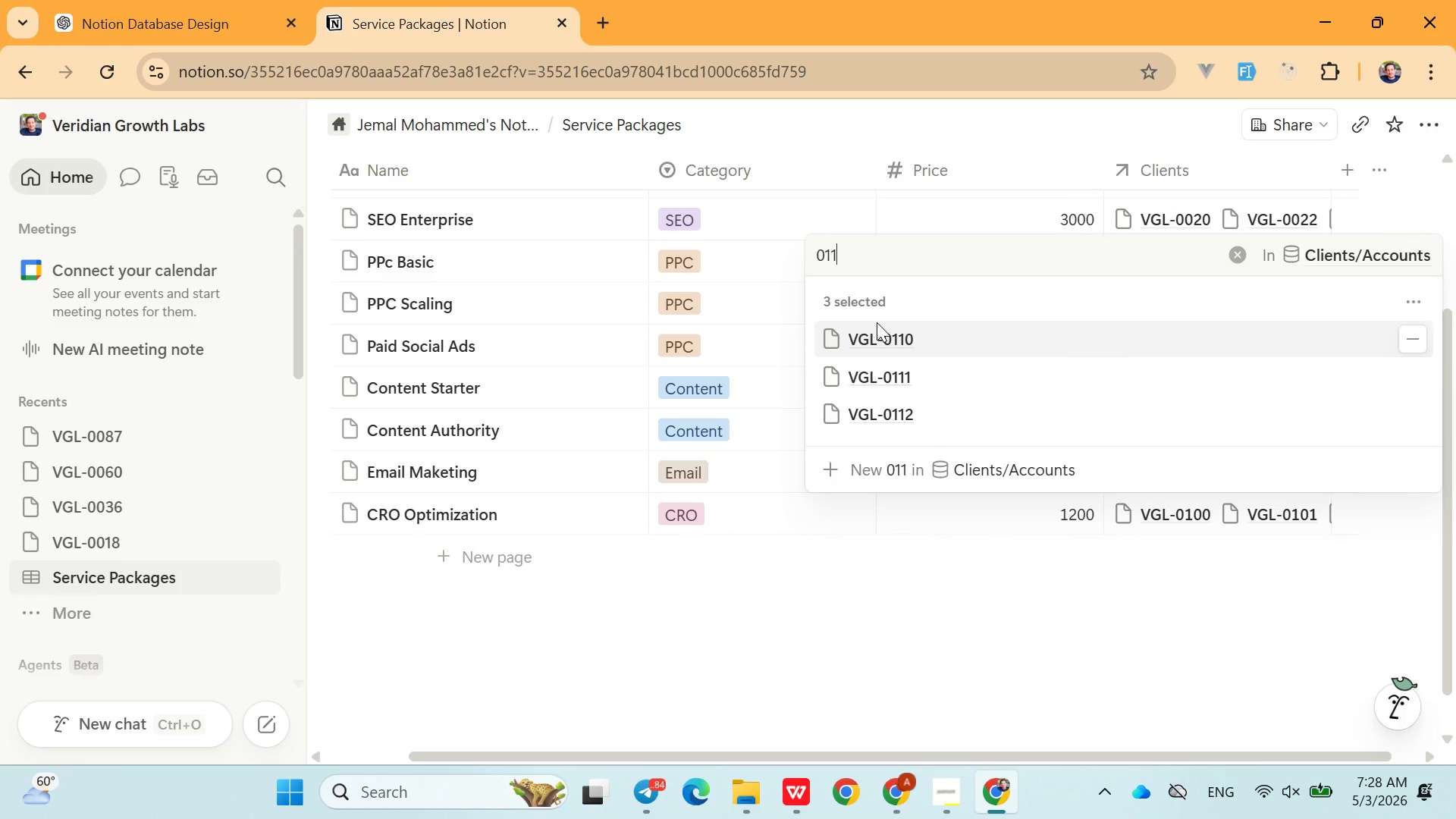 
key(Backspace)
 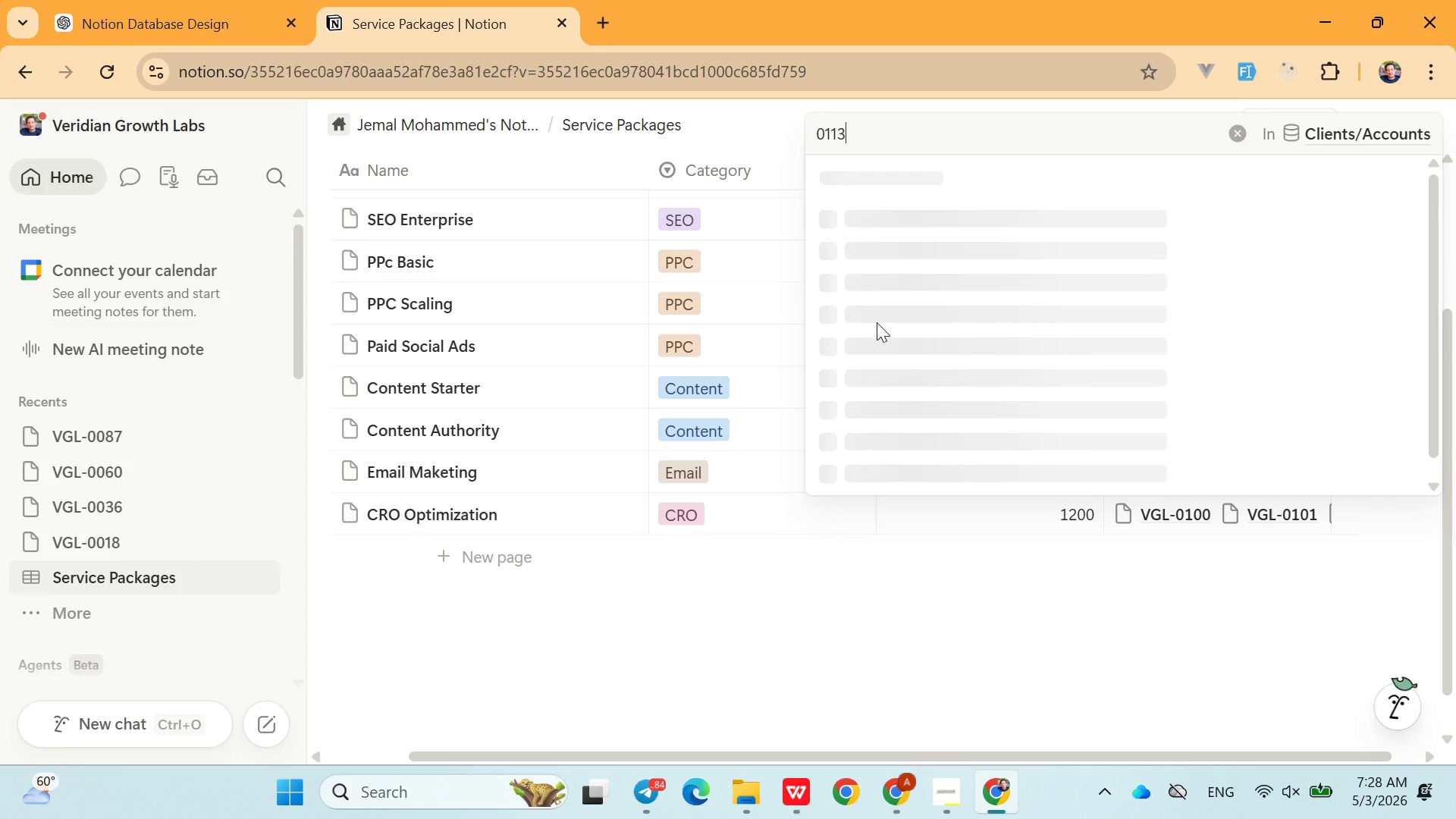 
key(3)
 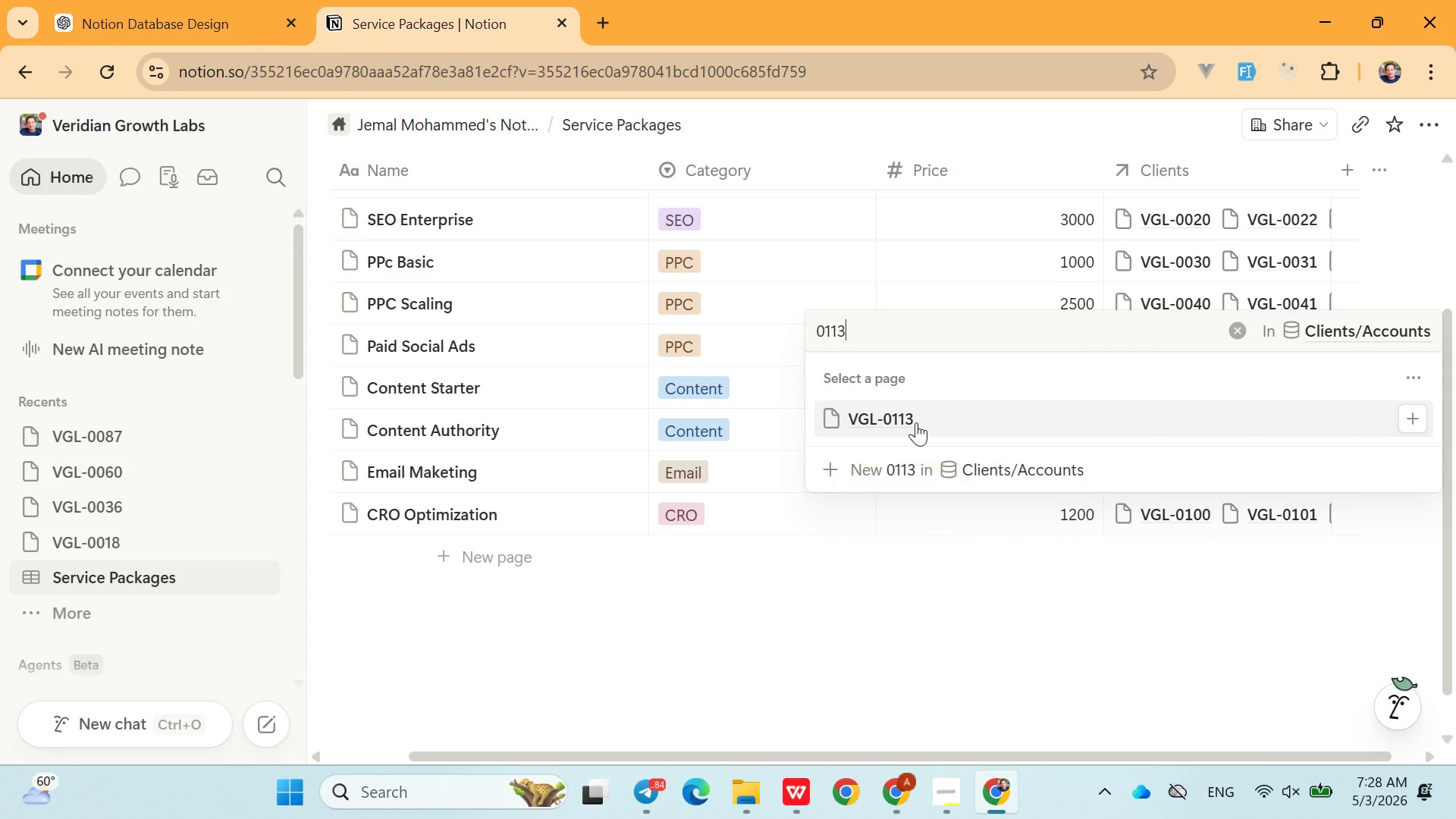 
left_click([921, 428])
 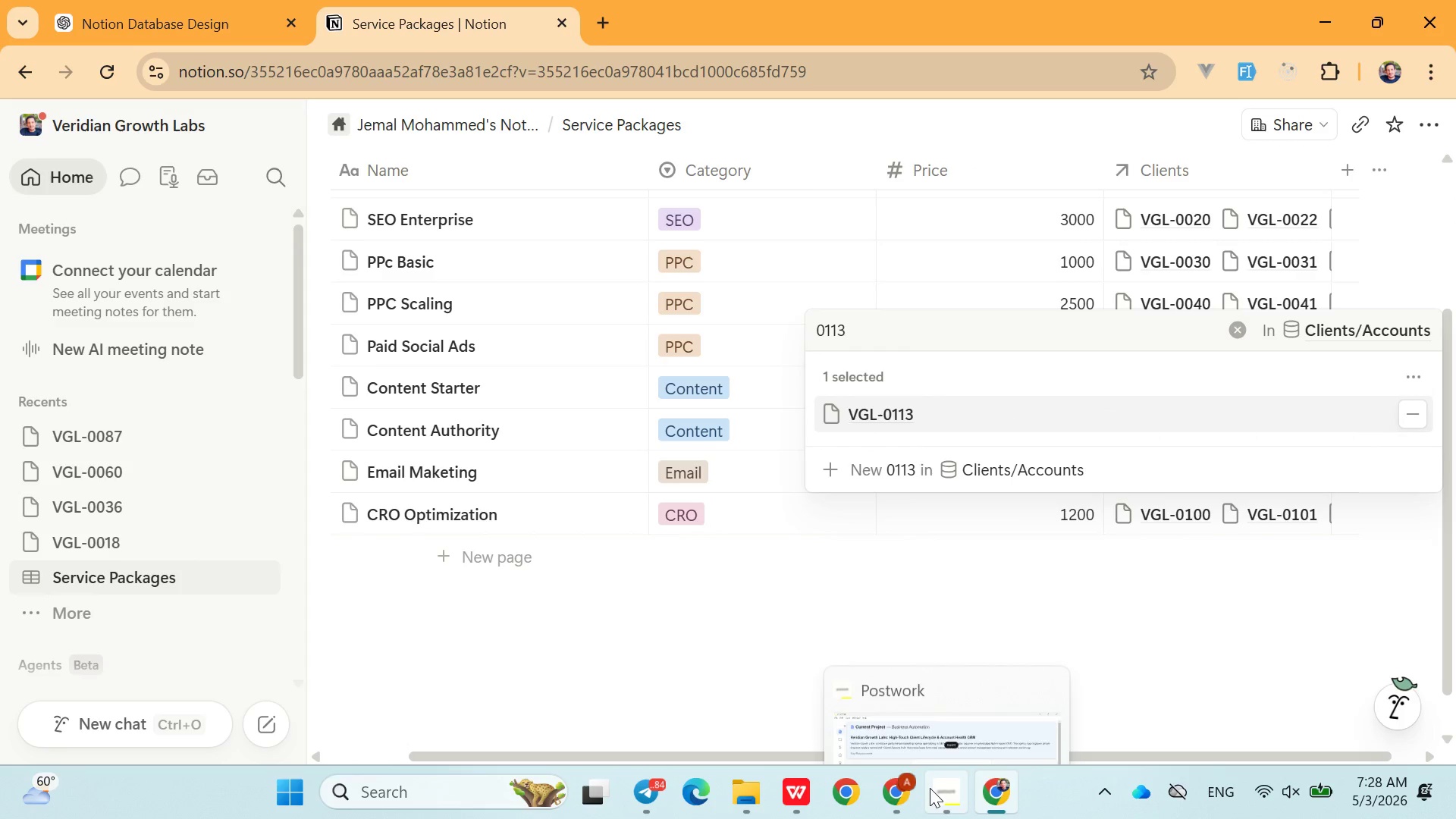 
left_click([930, 787])